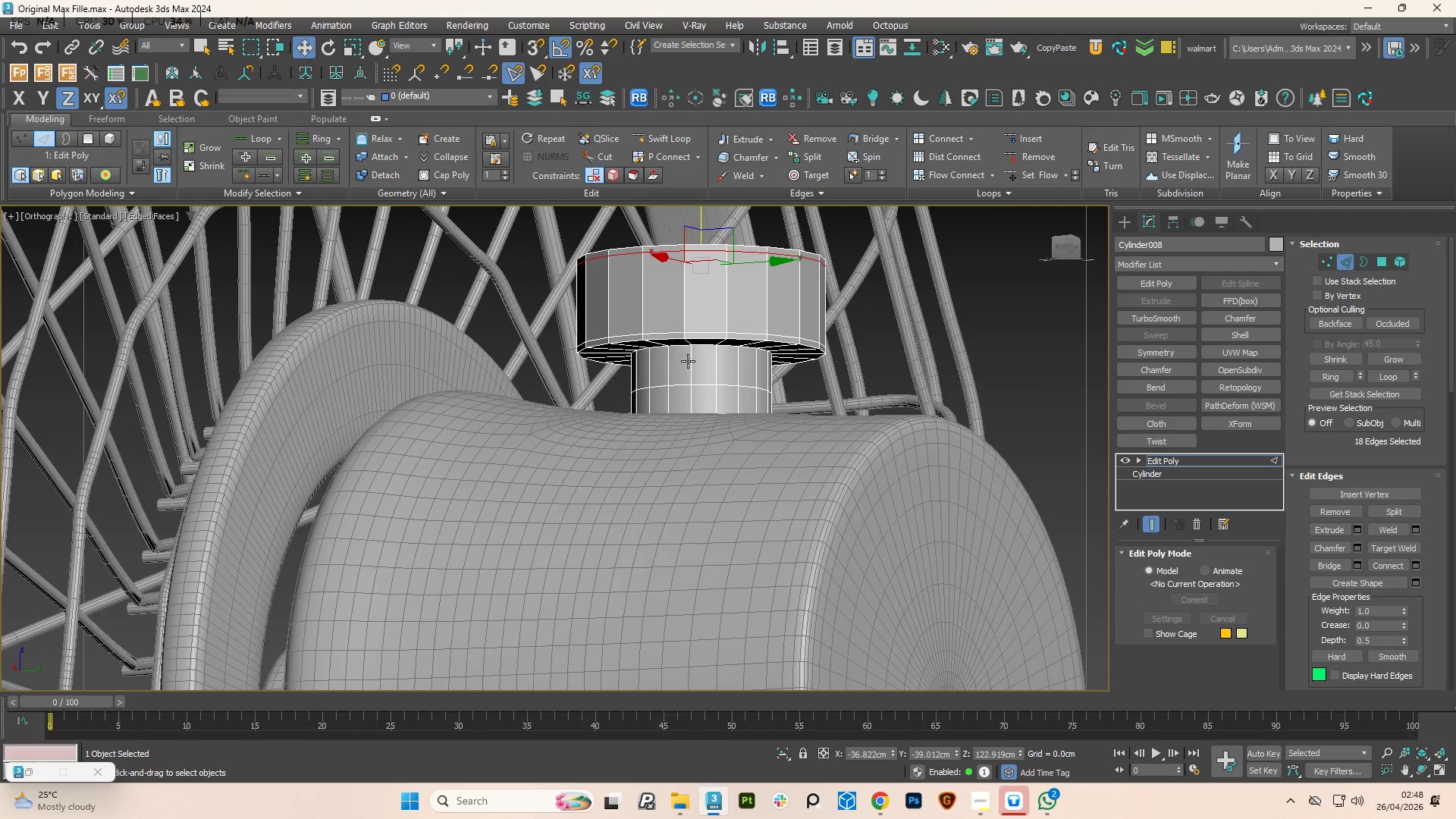 
scroll: coordinate [682, 312], scroll_direction: down, amount: 2.0
 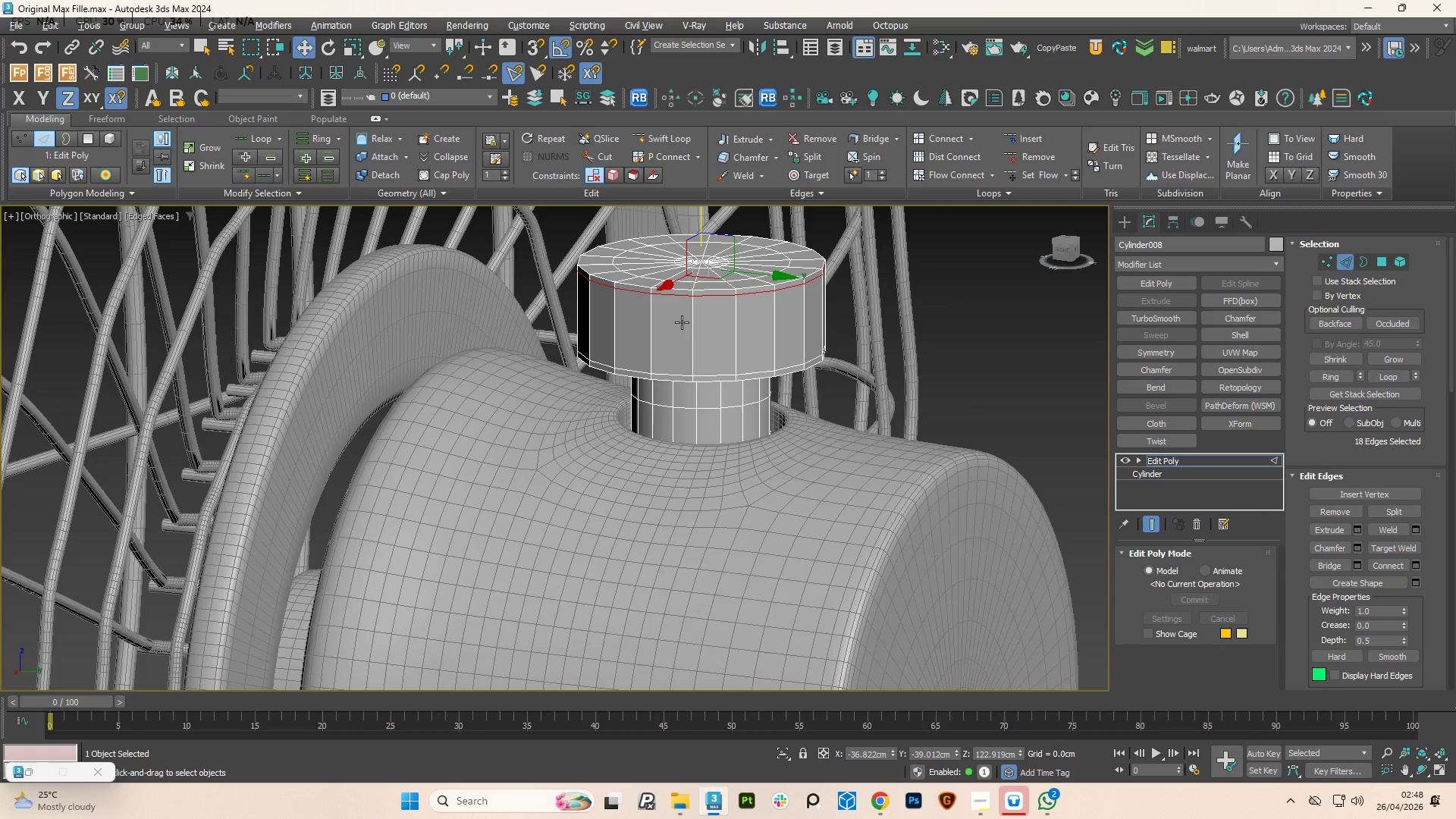 
scroll: coordinate [688, 361], scroll_direction: up, amount: 2.0
 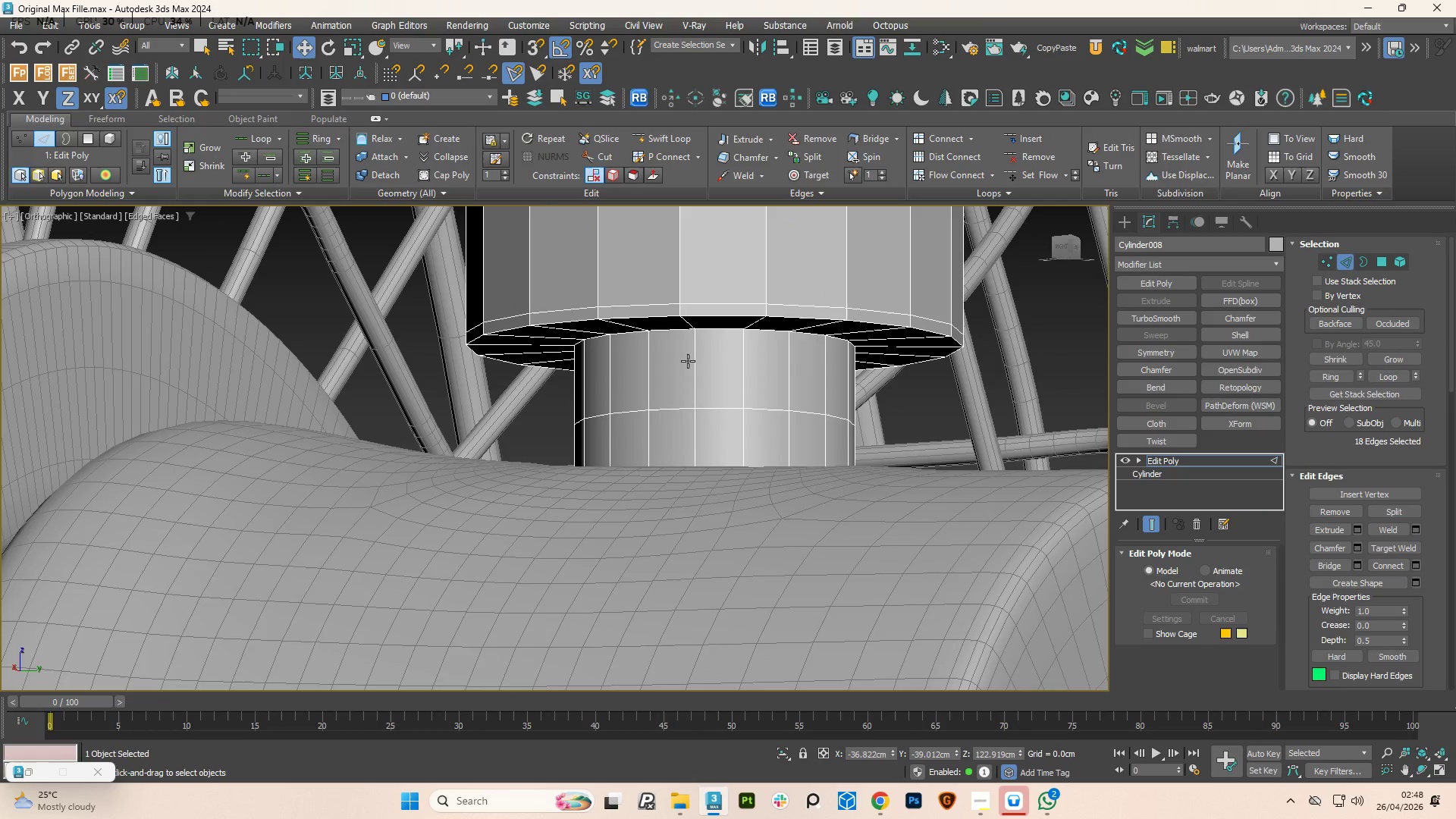 
key(Alt+1)
 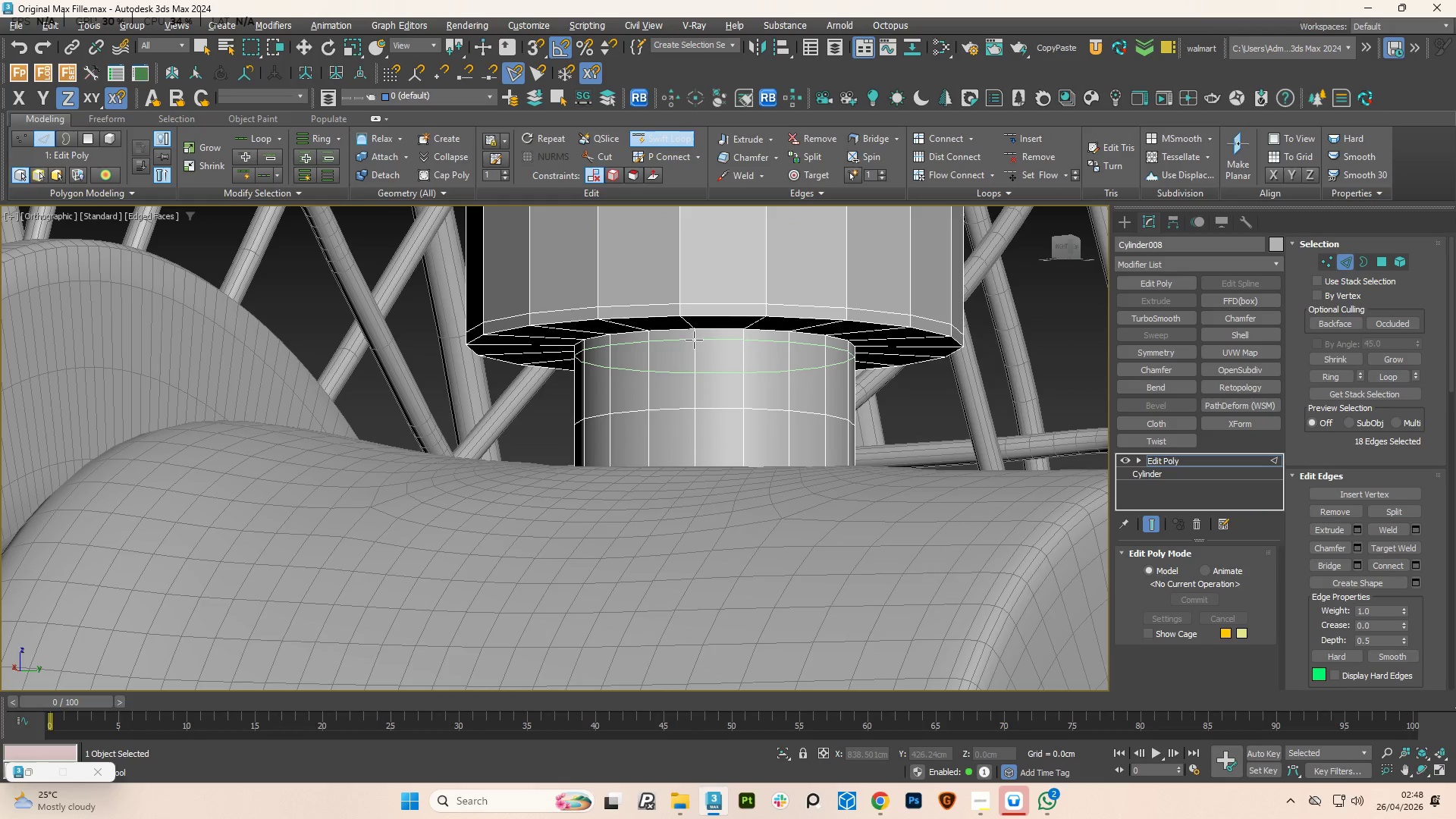 
left_click([698, 334])
 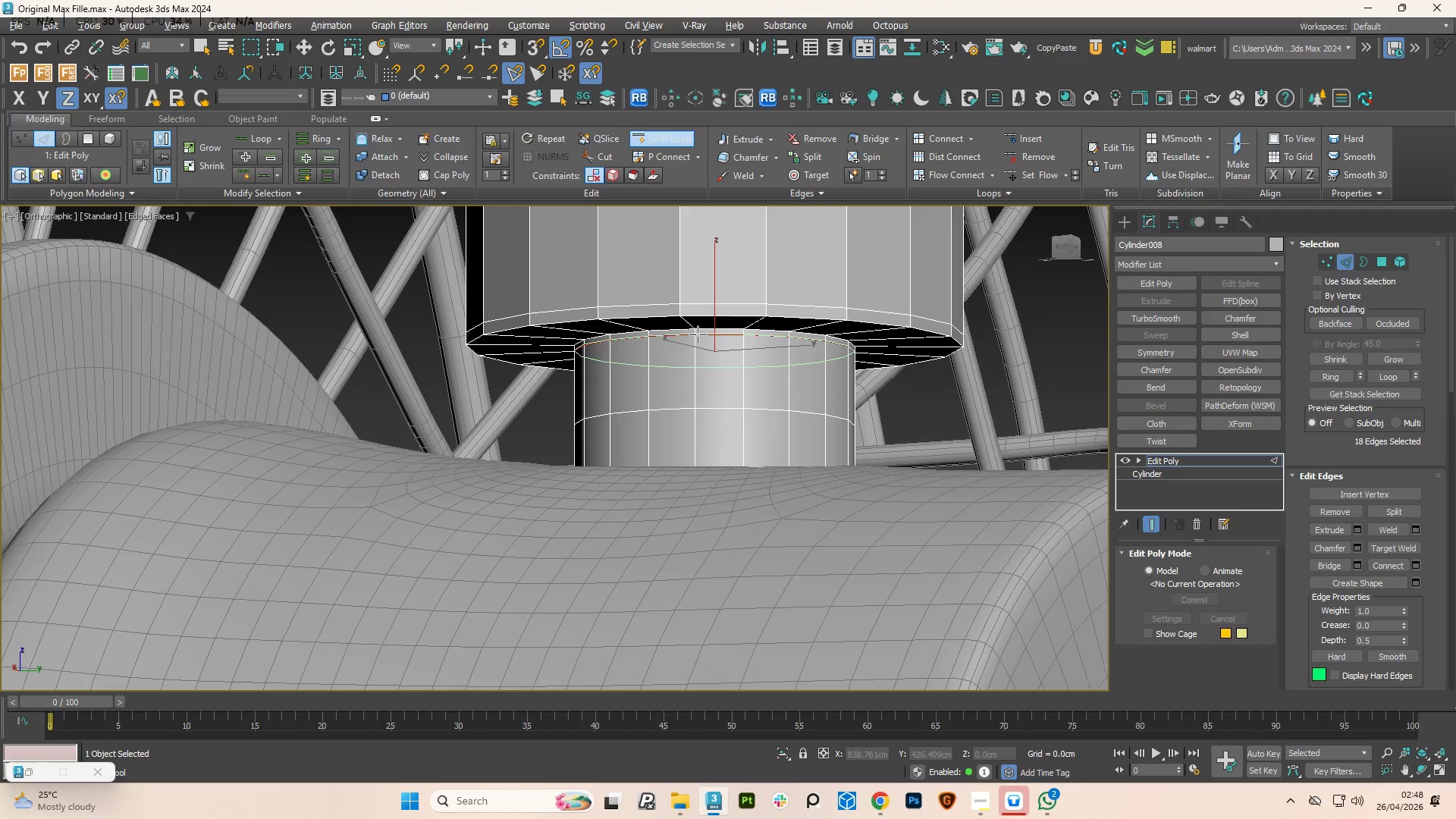 
right_click([698, 334])
 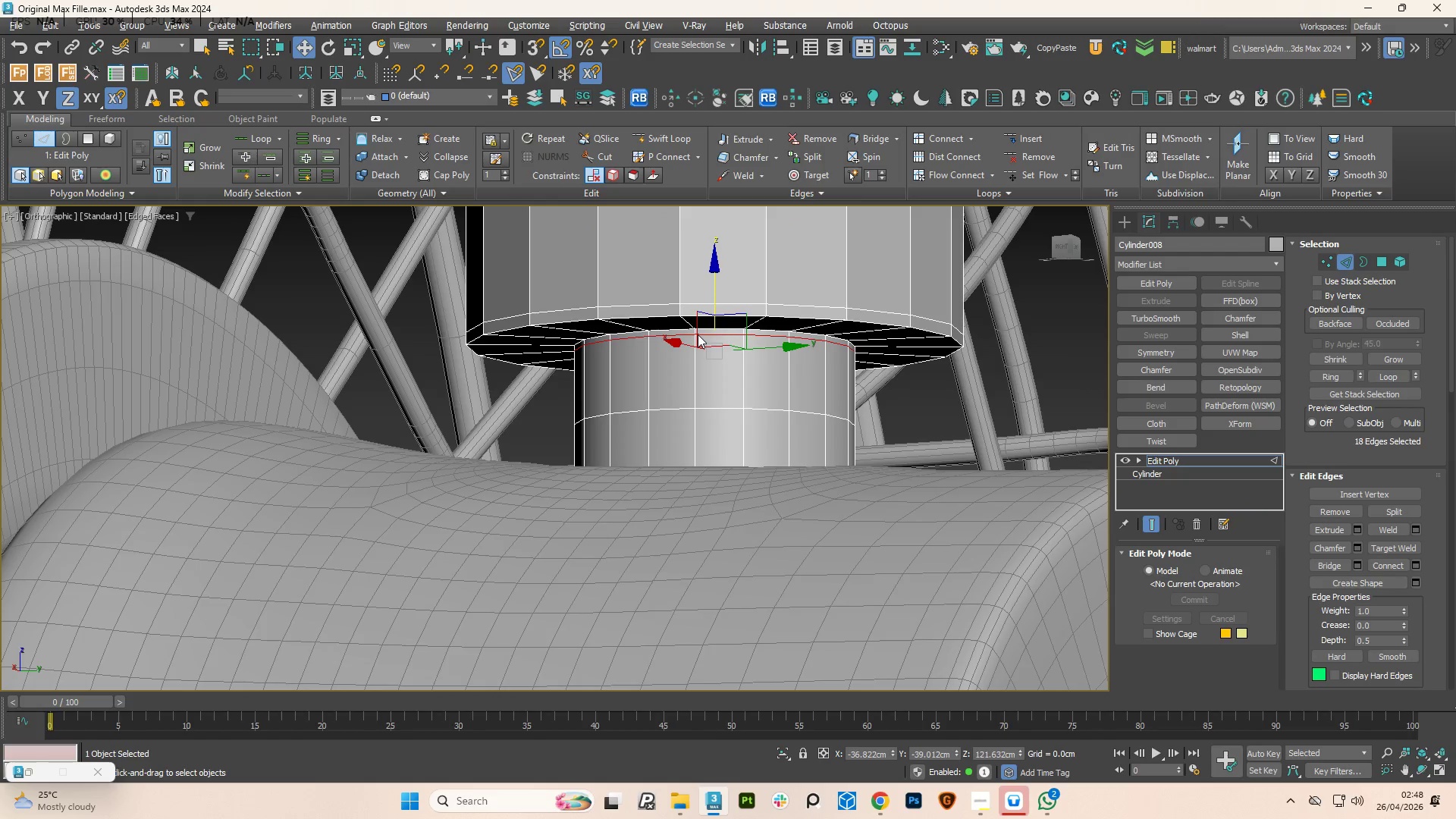 
key(F3)
 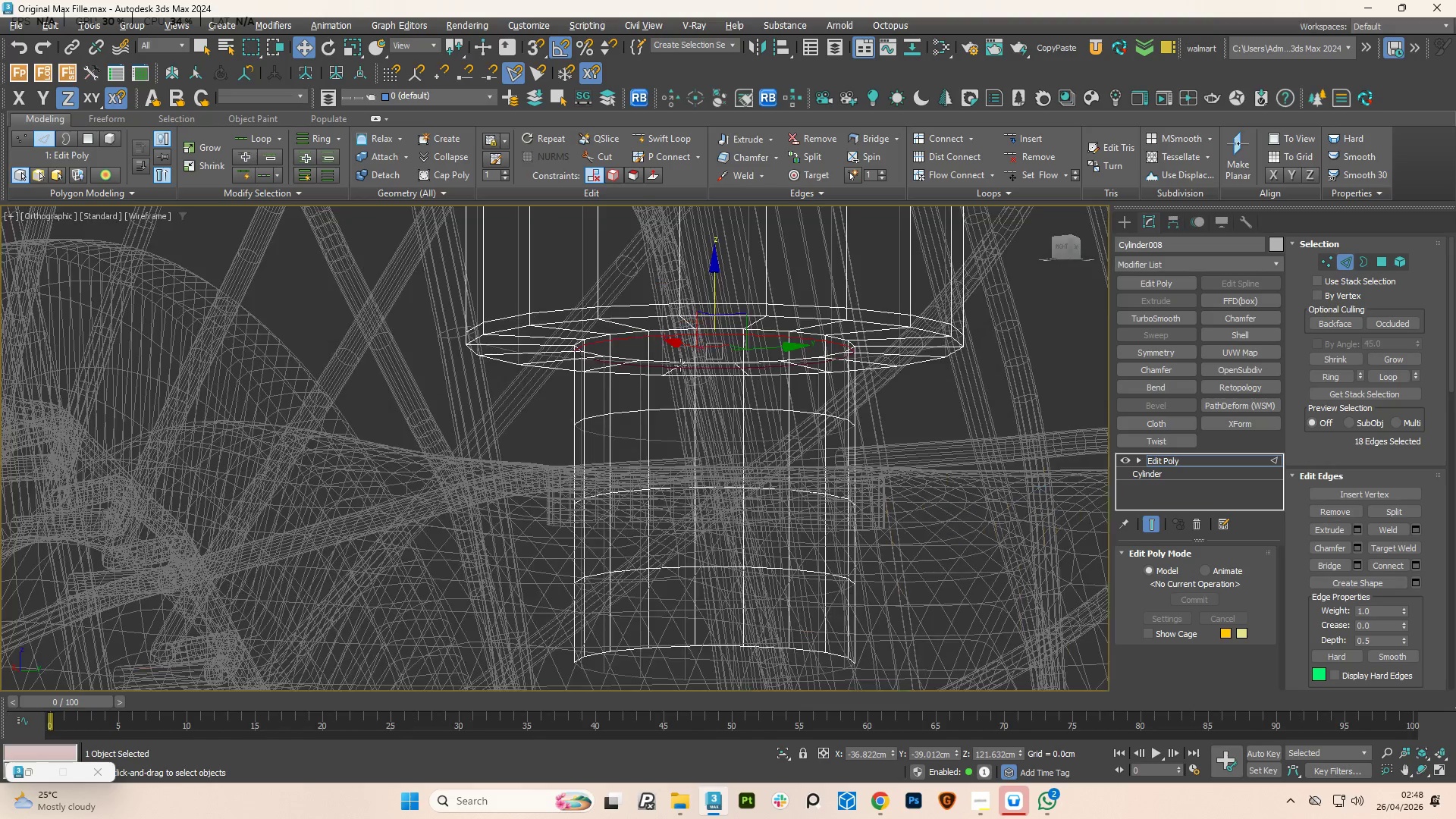 
scroll: coordinate [680, 372], scroll_direction: down, amount: 3.0
 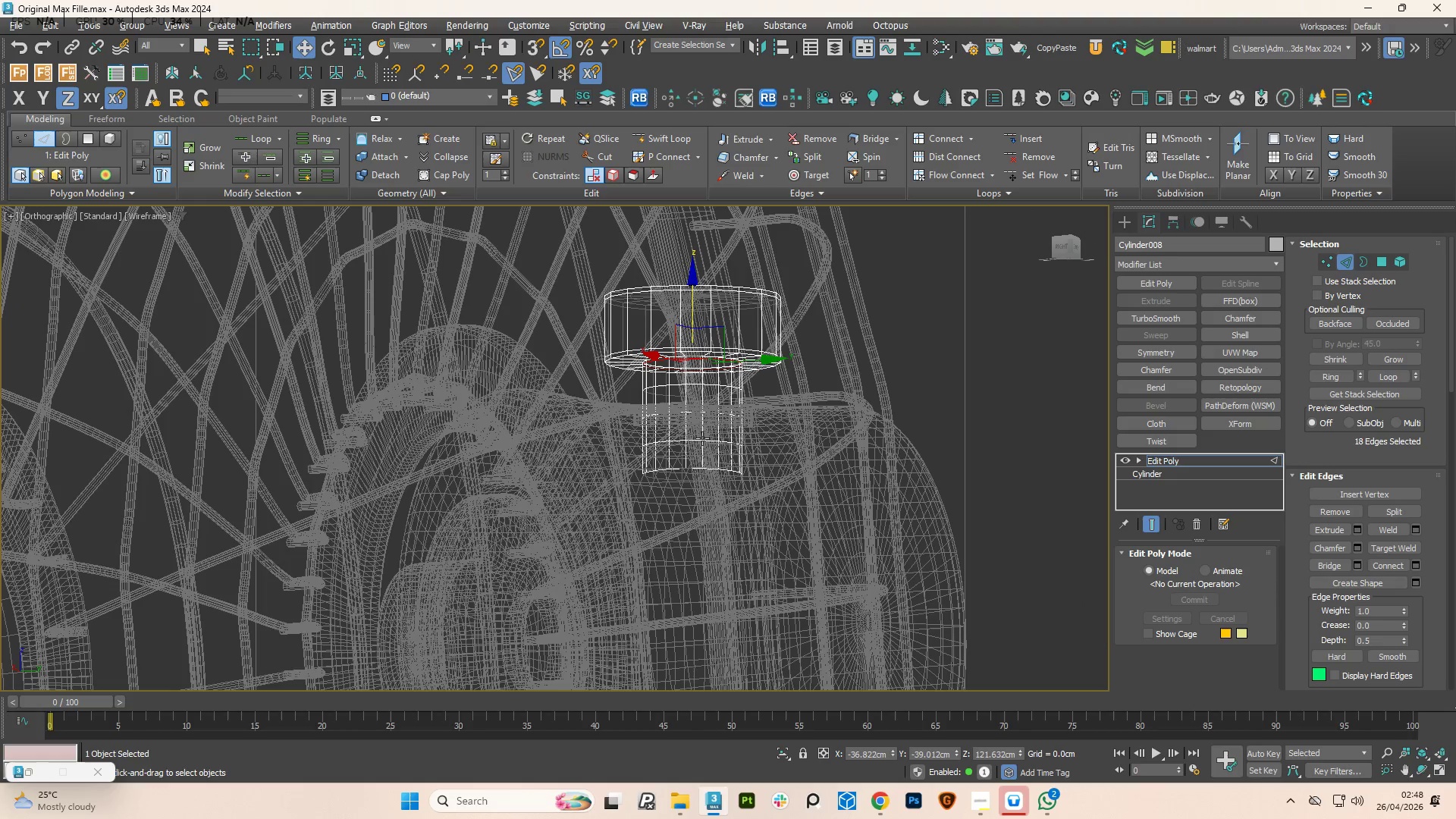 
key(Alt+1)
 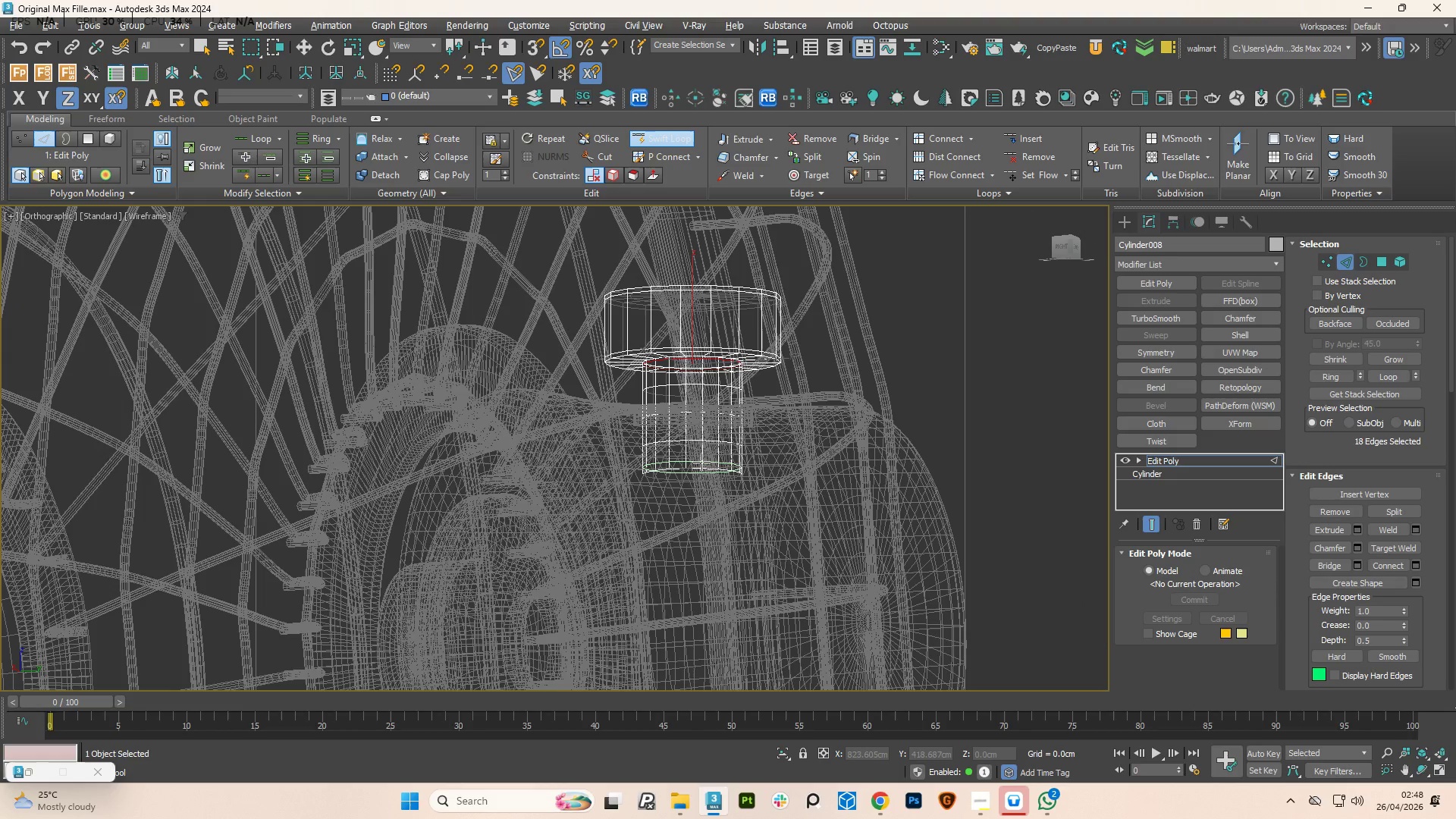 
right_click([701, 462])
 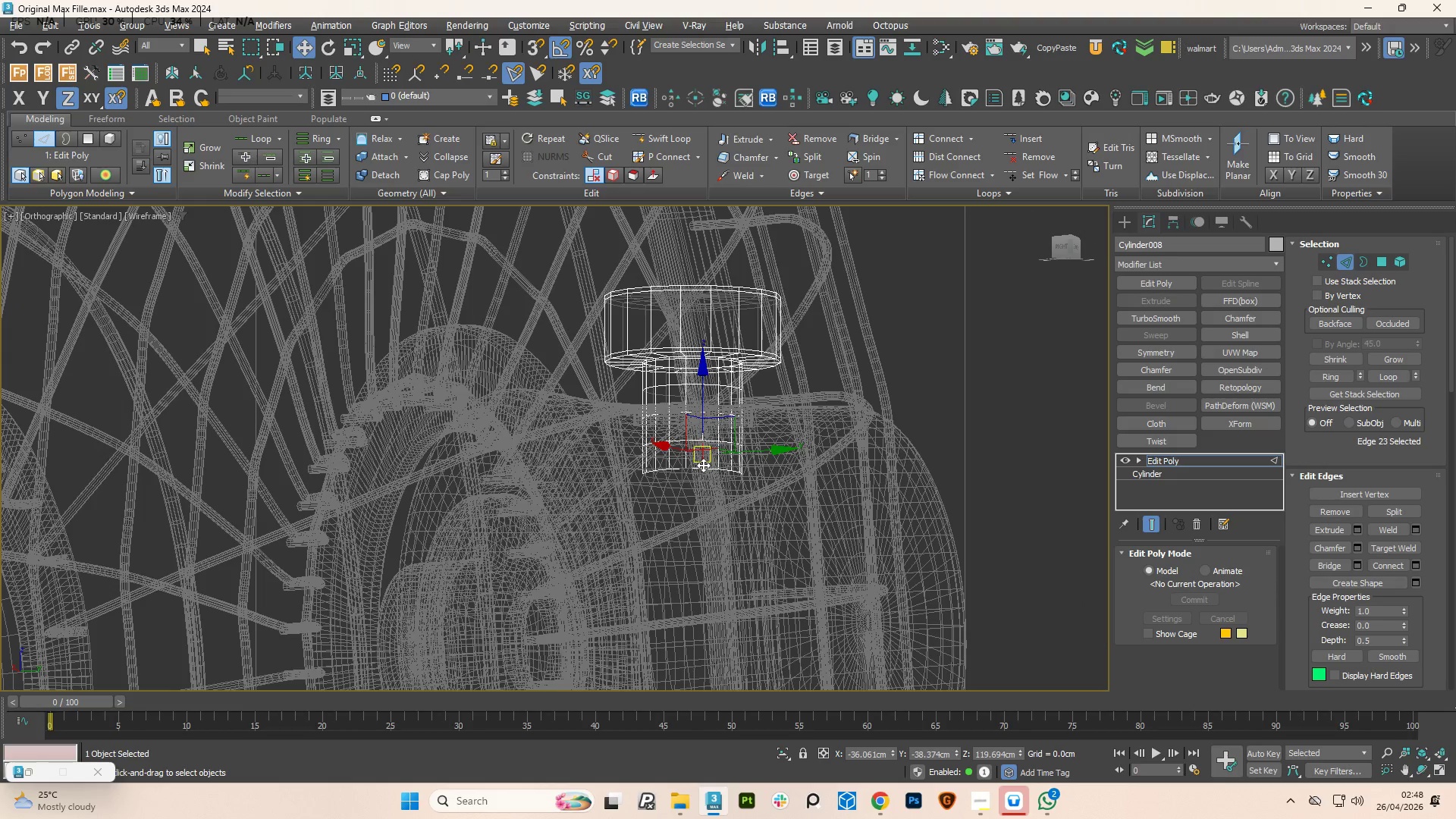 
left_click([701, 462])
 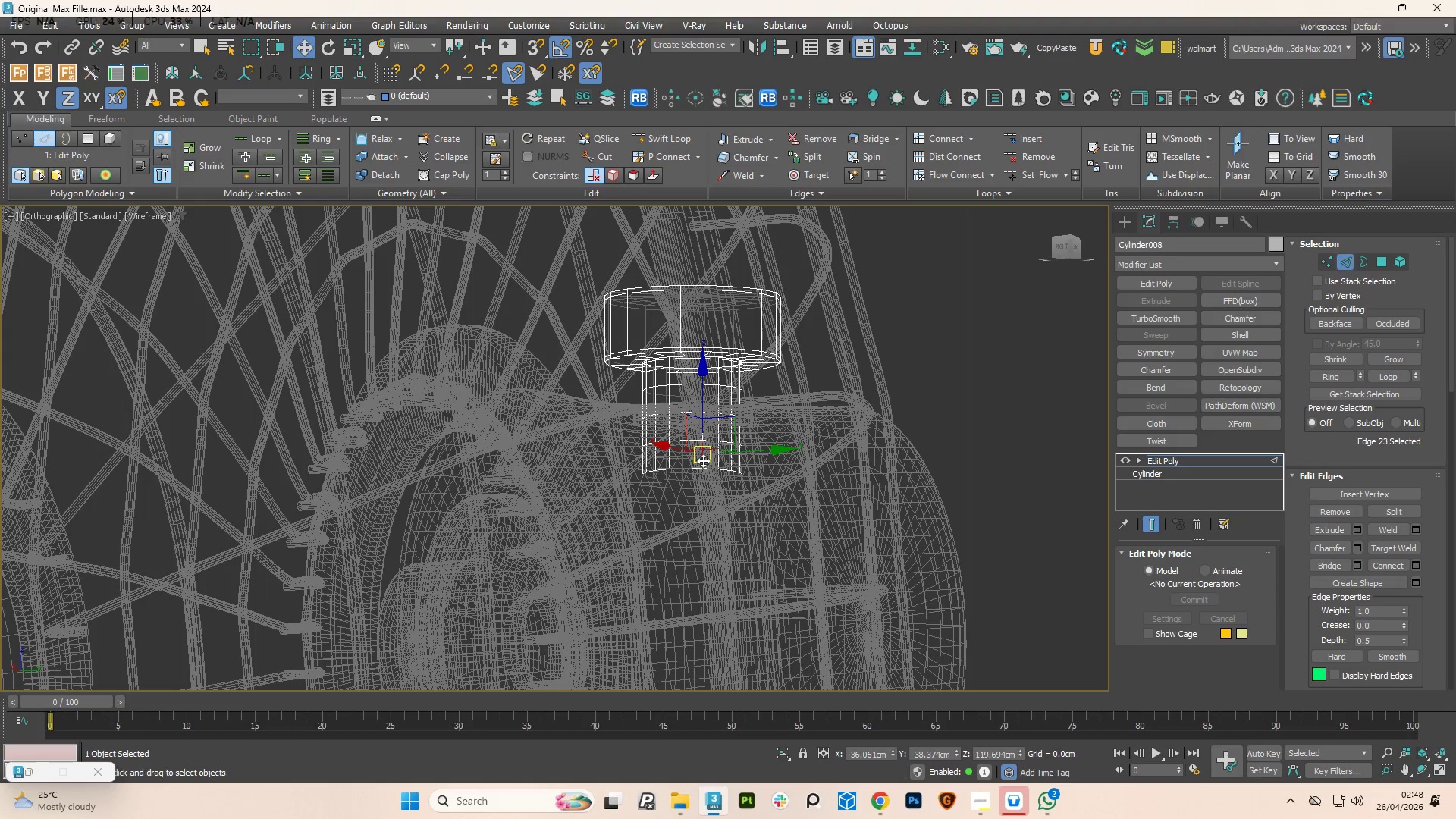 
key(Alt+1)
 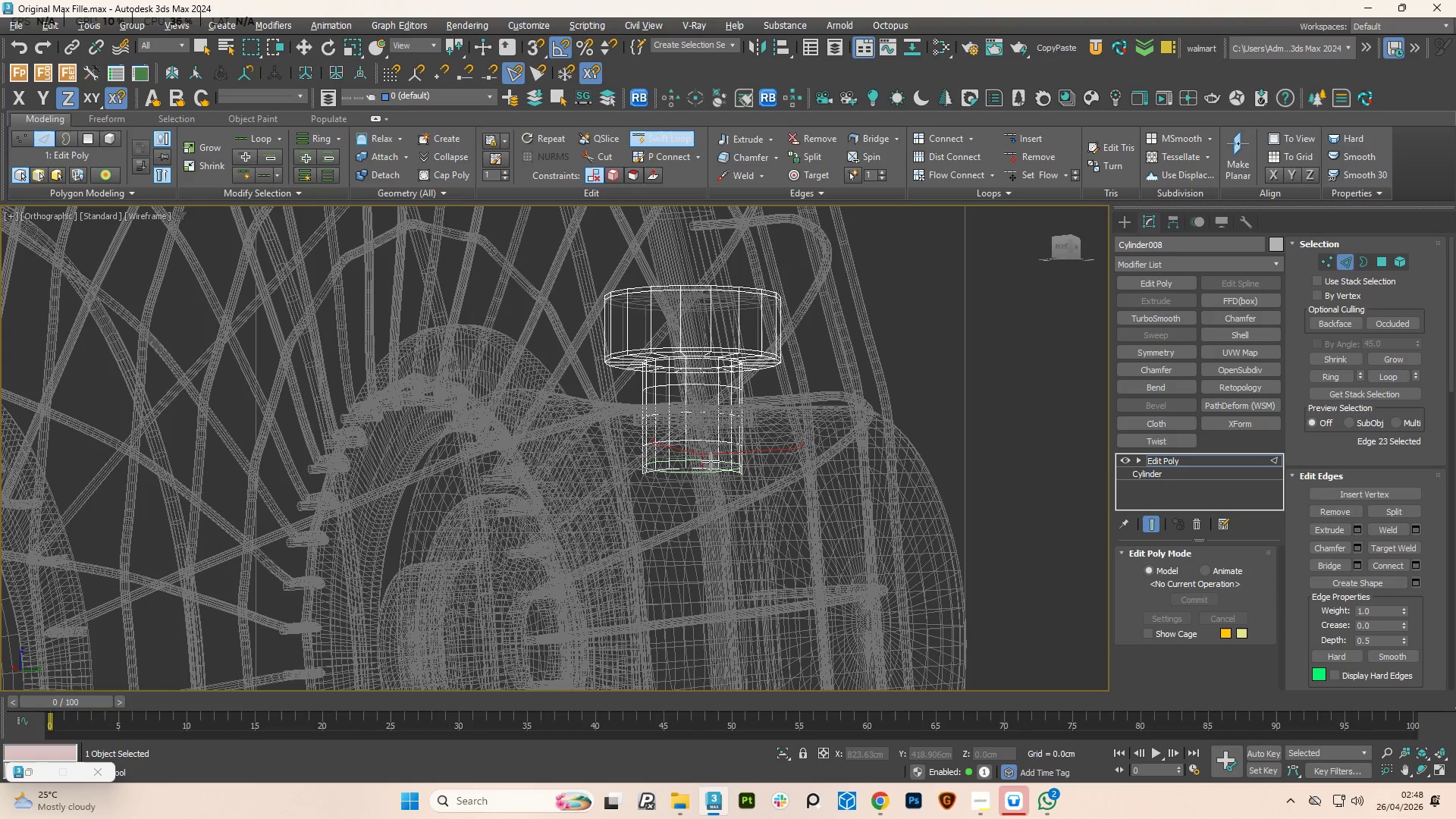 
left_click([712, 463])
 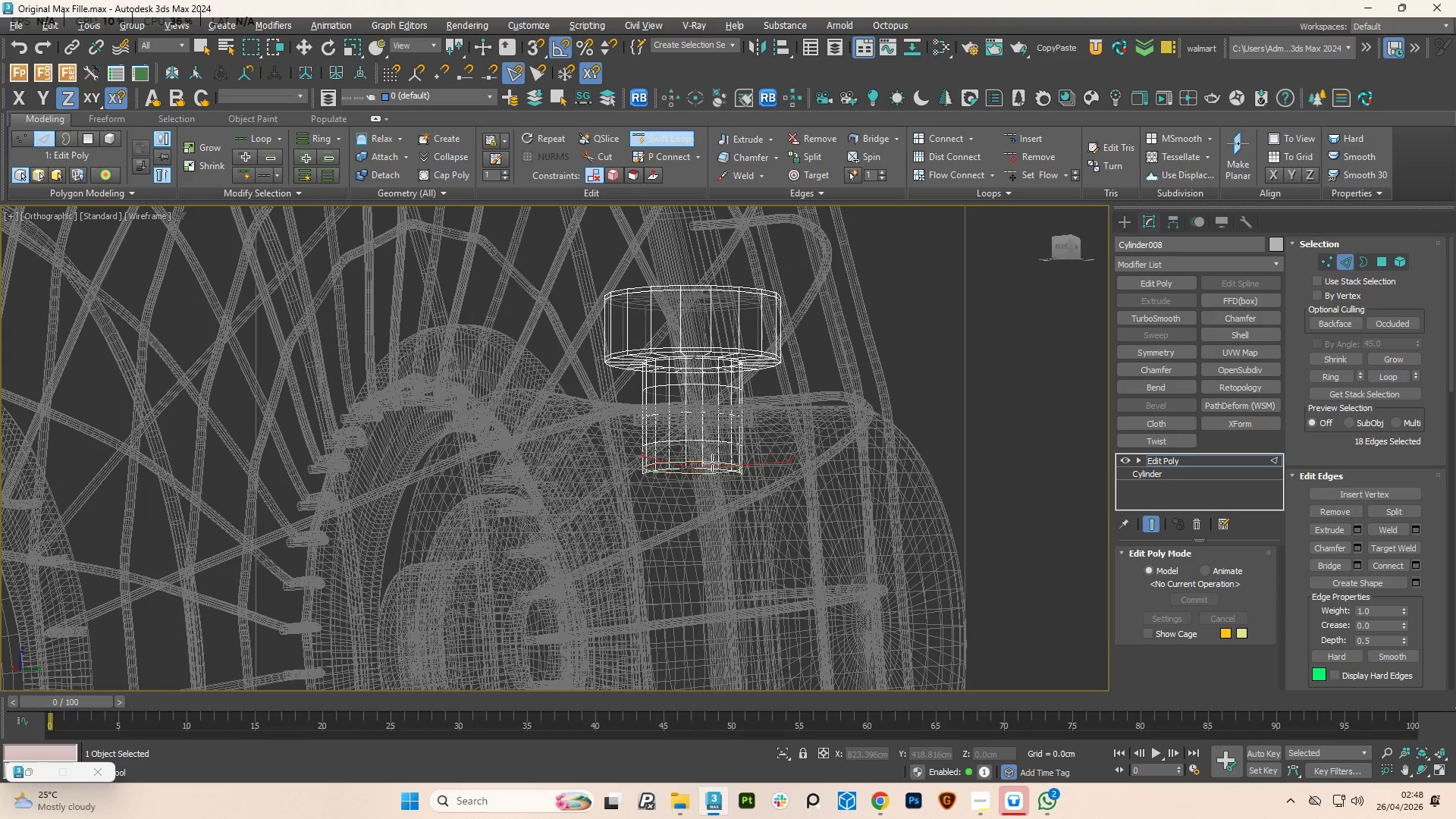 
right_click([712, 463])
 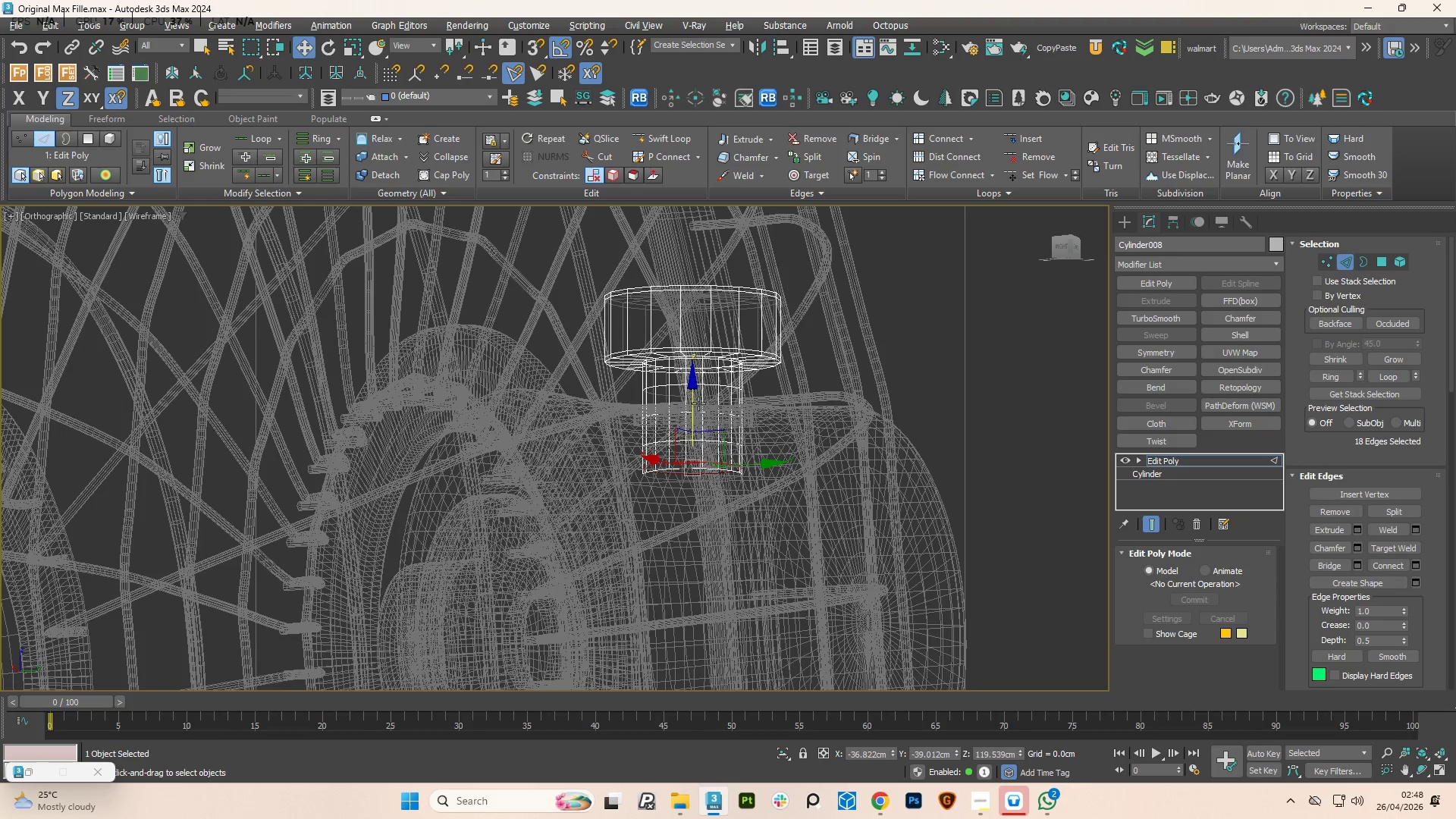 
hold_key(key=AltLeft, duration=0.78)
 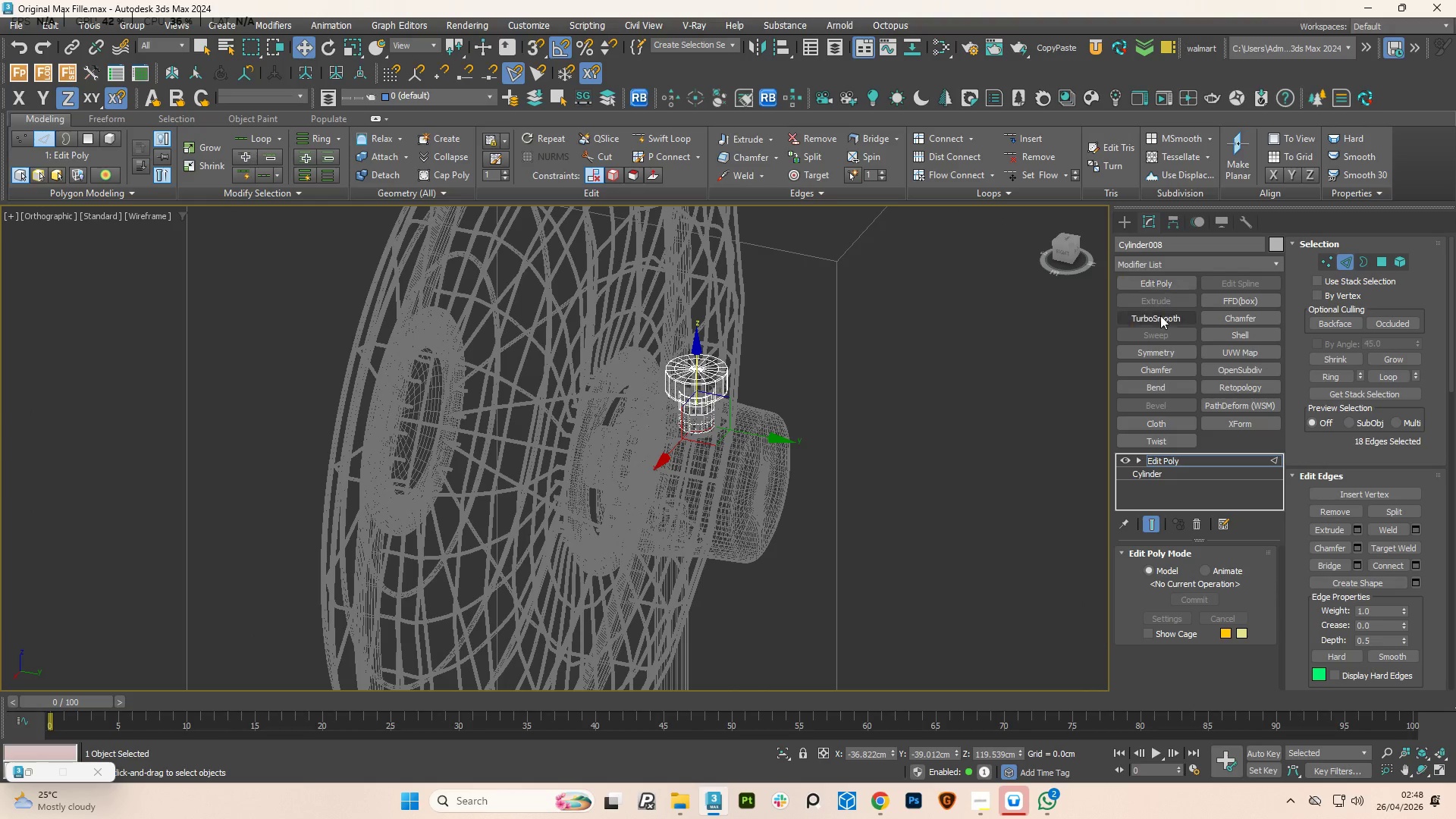 
scroll: coordinate [698, 403], scroll_direction: down, amount: 3.0
 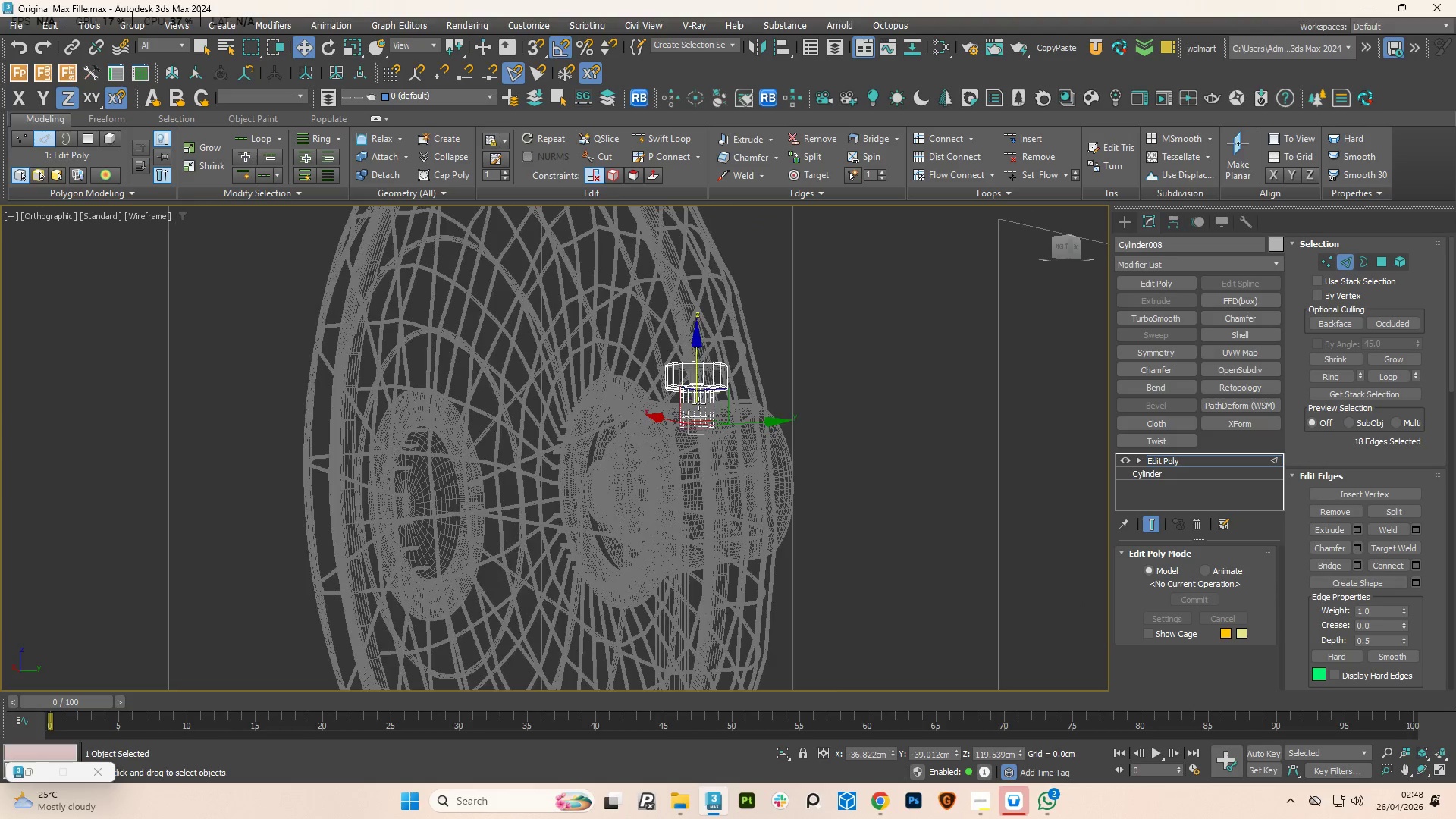 
left_click([1160, 316])
 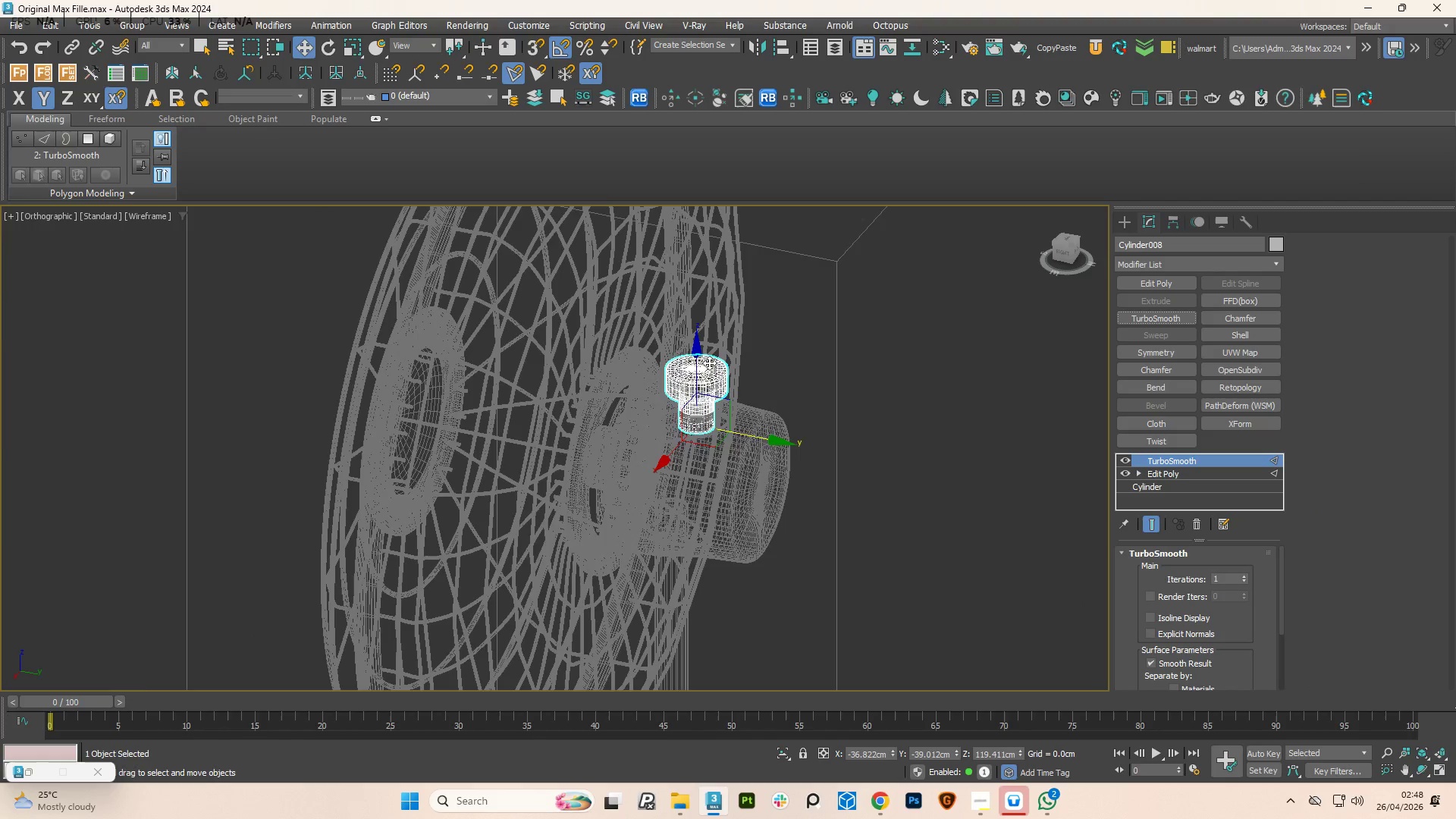 
scroll: coordinate [708, 378], scroll_direction: up, amount: 5.0
 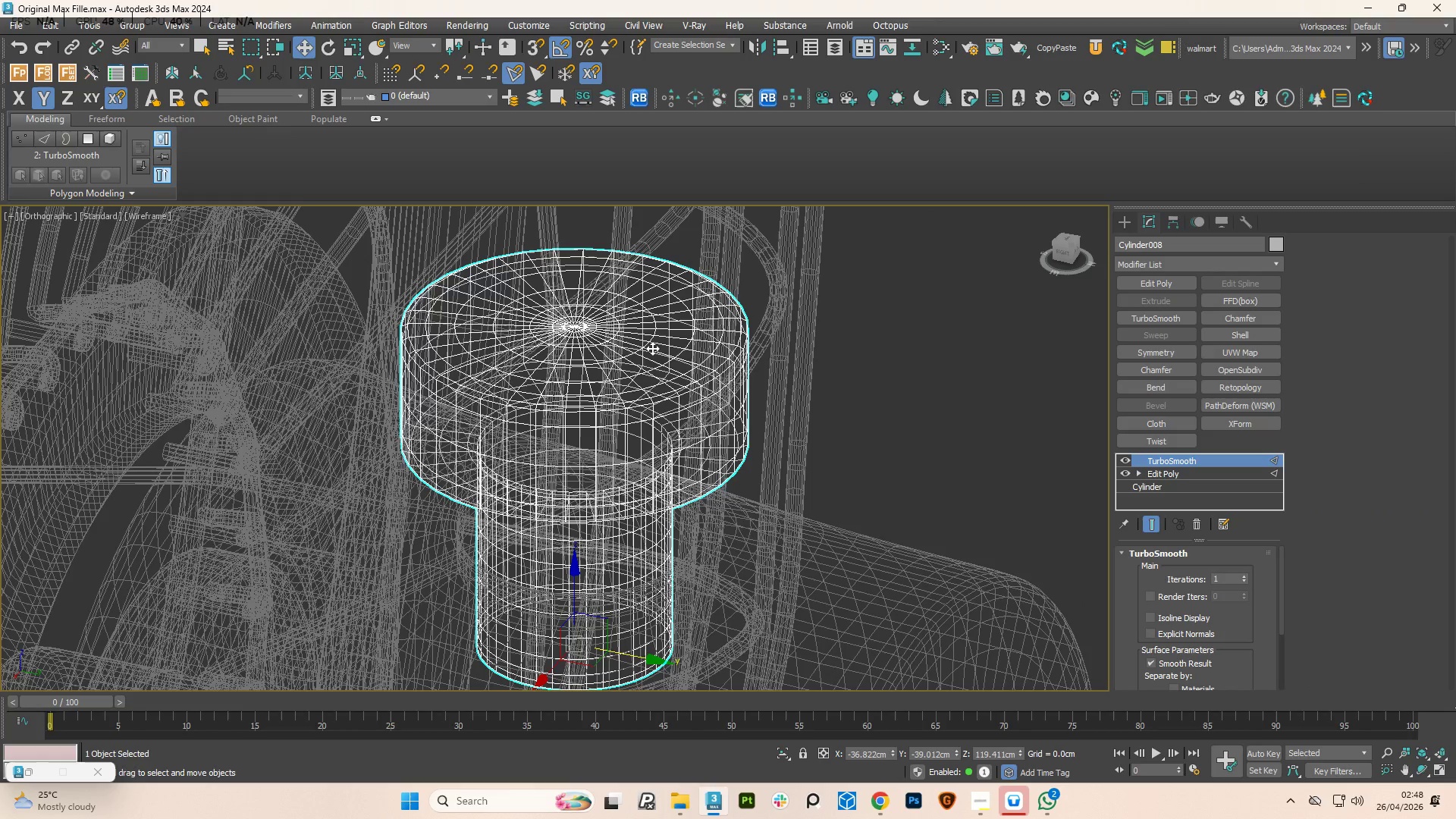 
key(F3)
 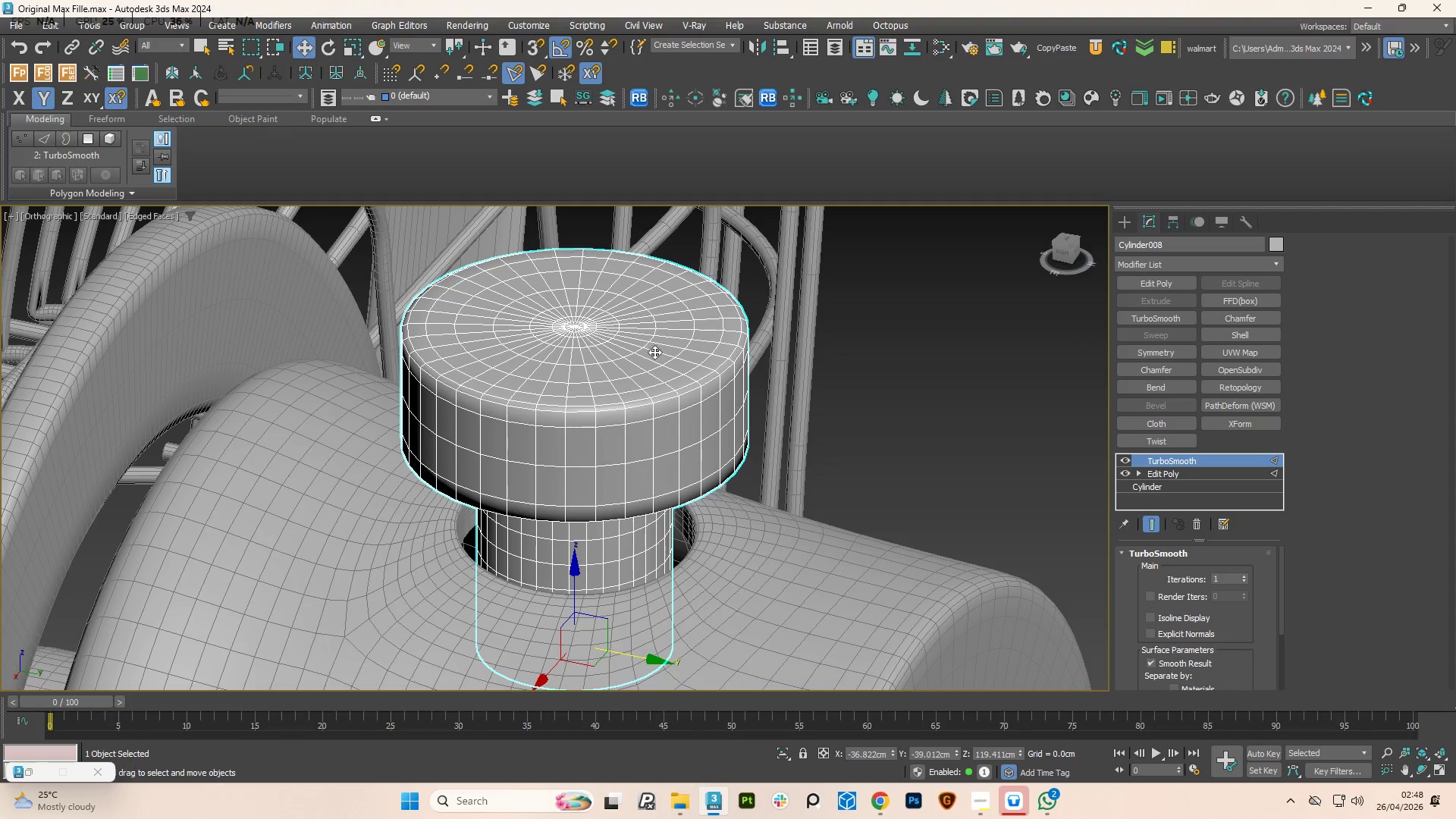 
key(Alt+AltLeft)
 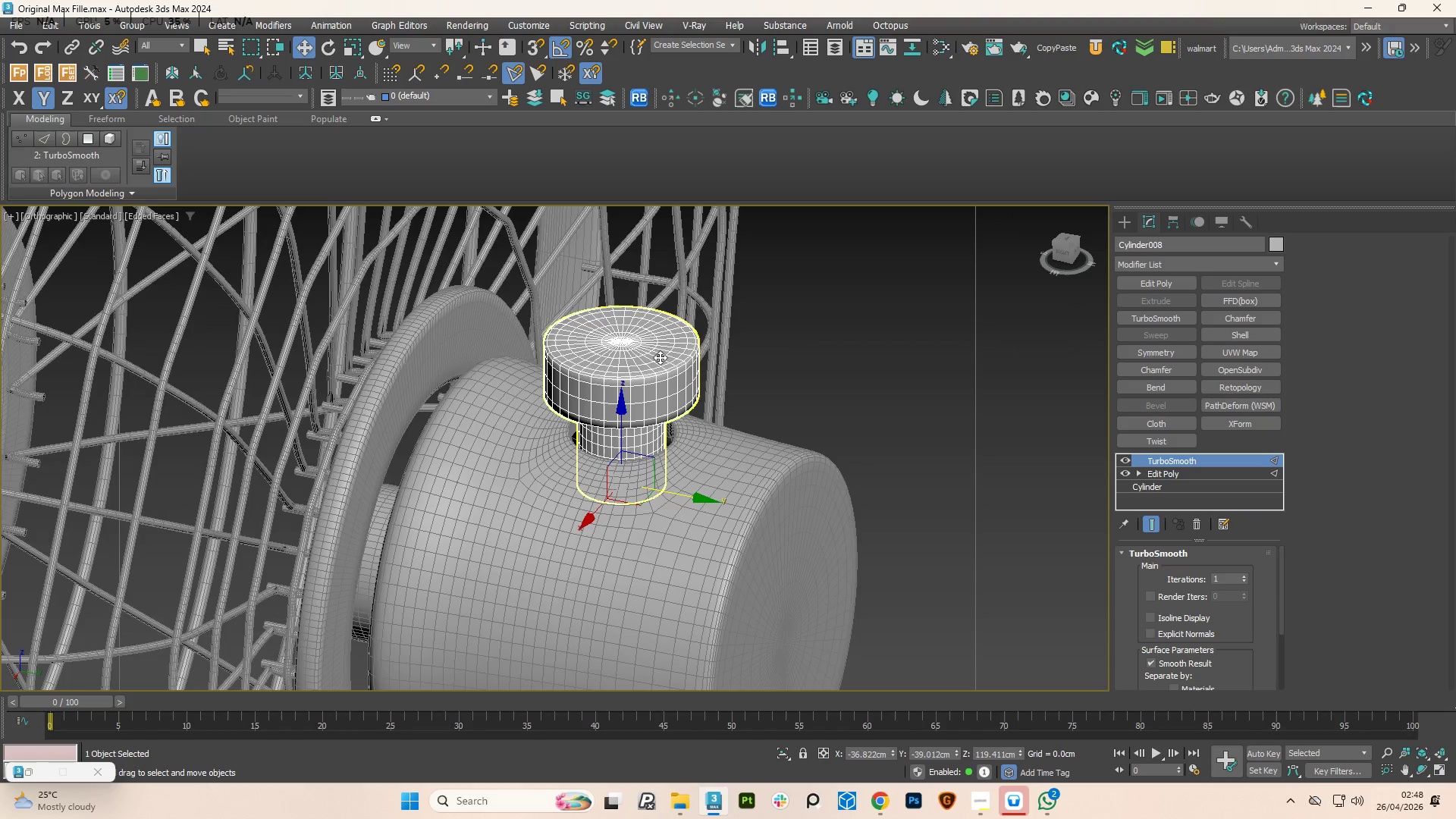 
hold_key(key=AltLeft, duration=2.31)
 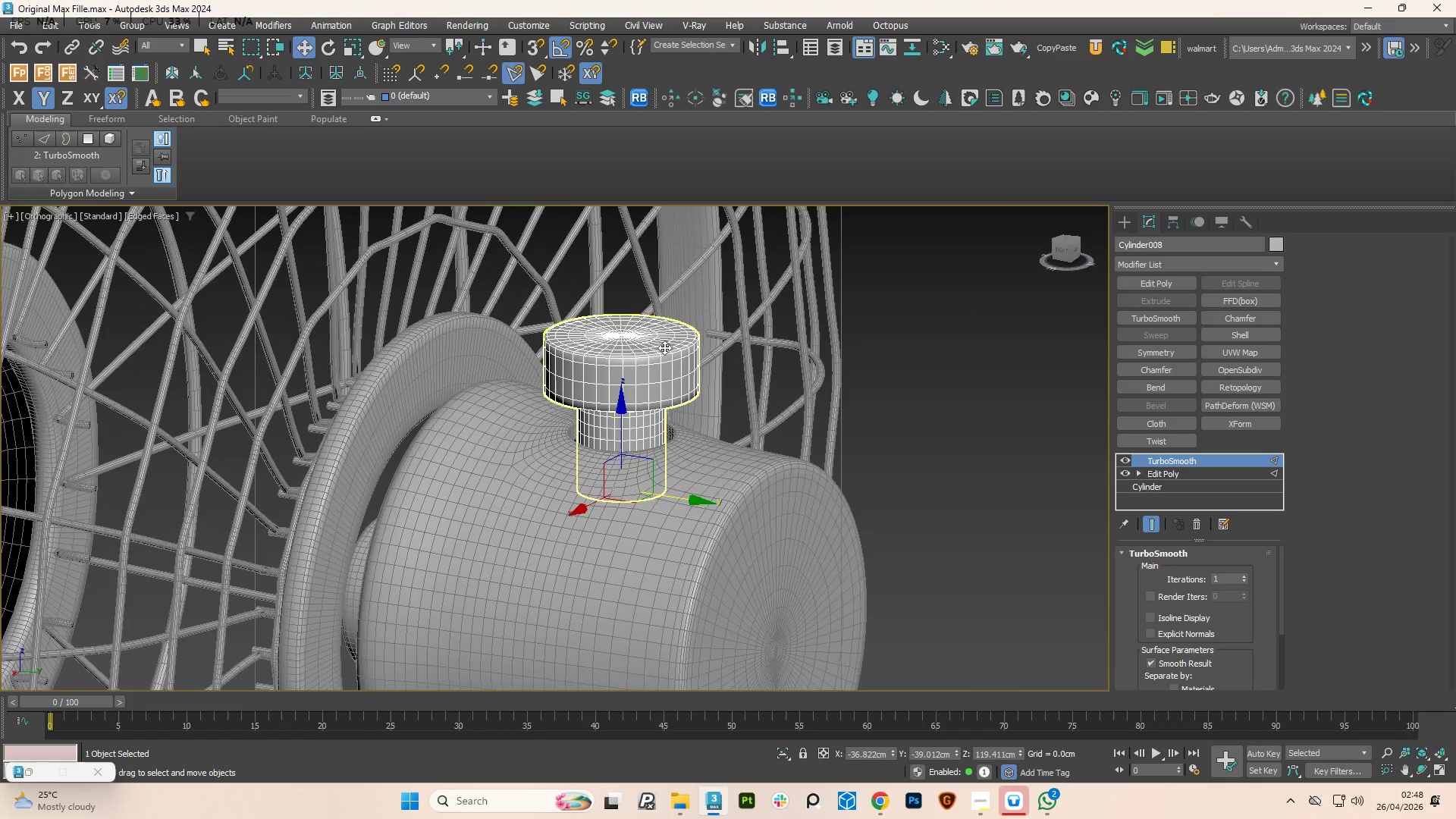 
scroll: coordinate [659, 355], scroll_direction: down, amount: 3.0
 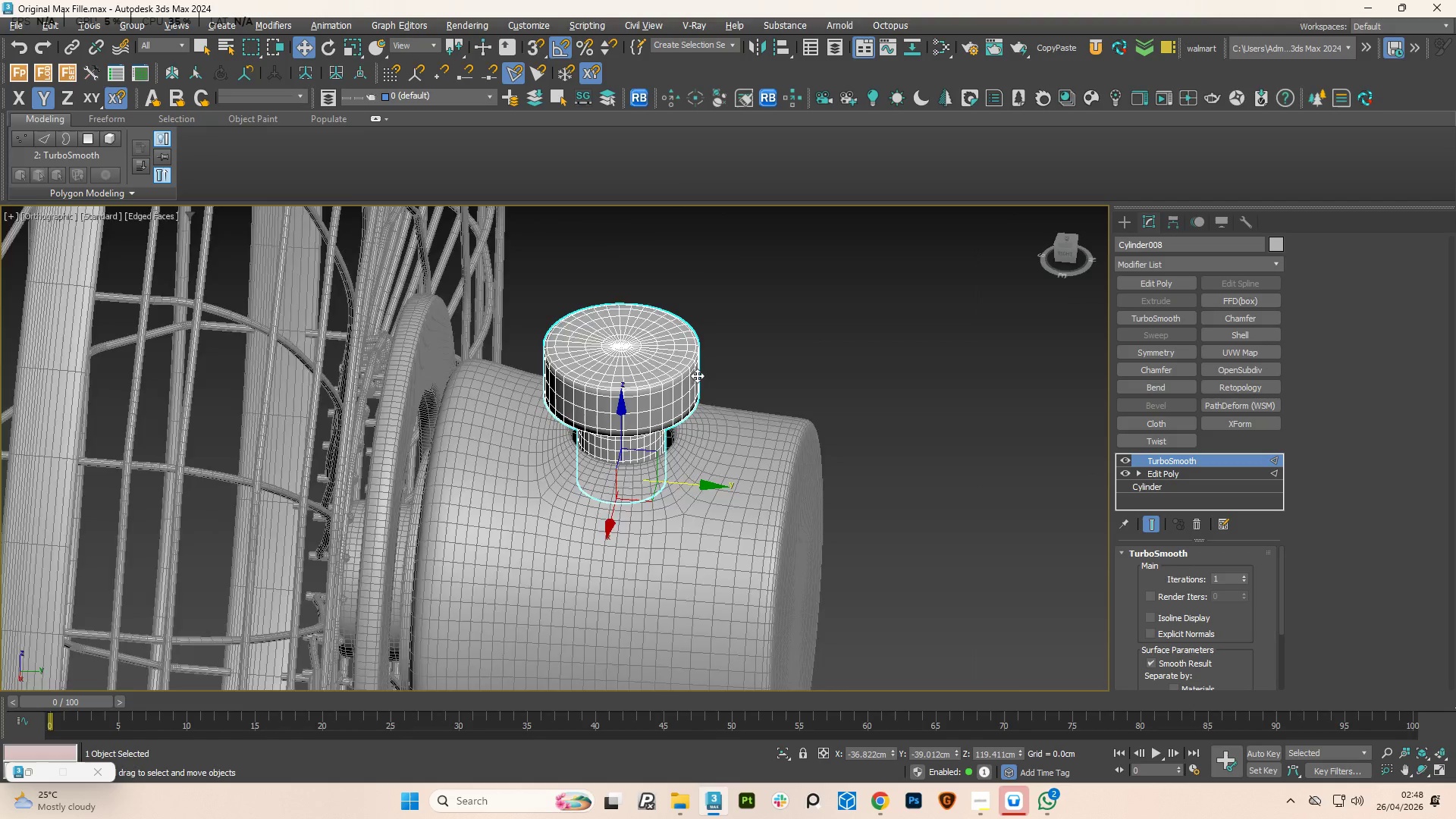 
key(F4)
 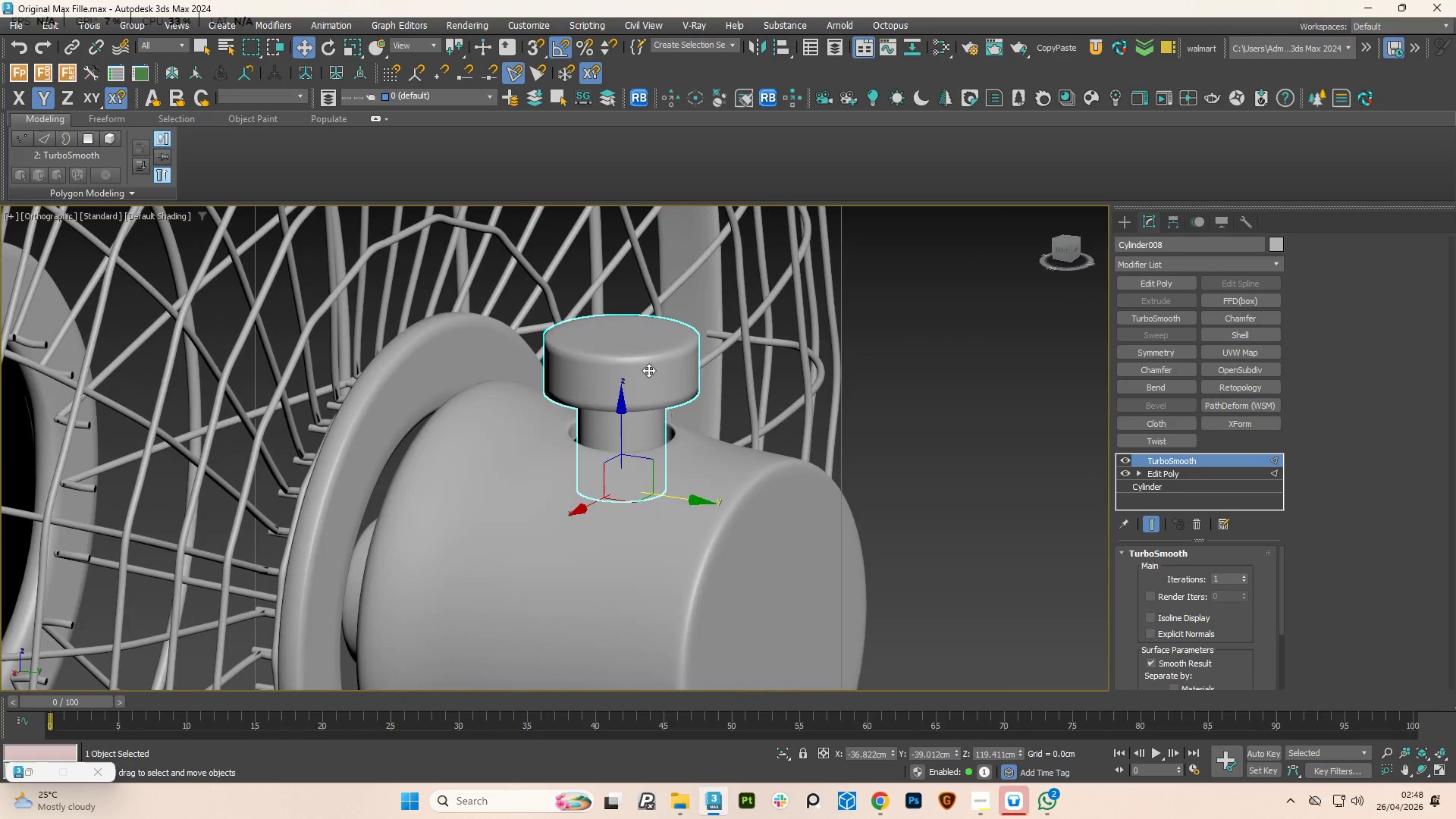 
hold_key(key=AltLeft, duration=8.33)
scroll: coordinate [648, 378], scroll_direction: down, amount: 4.0
 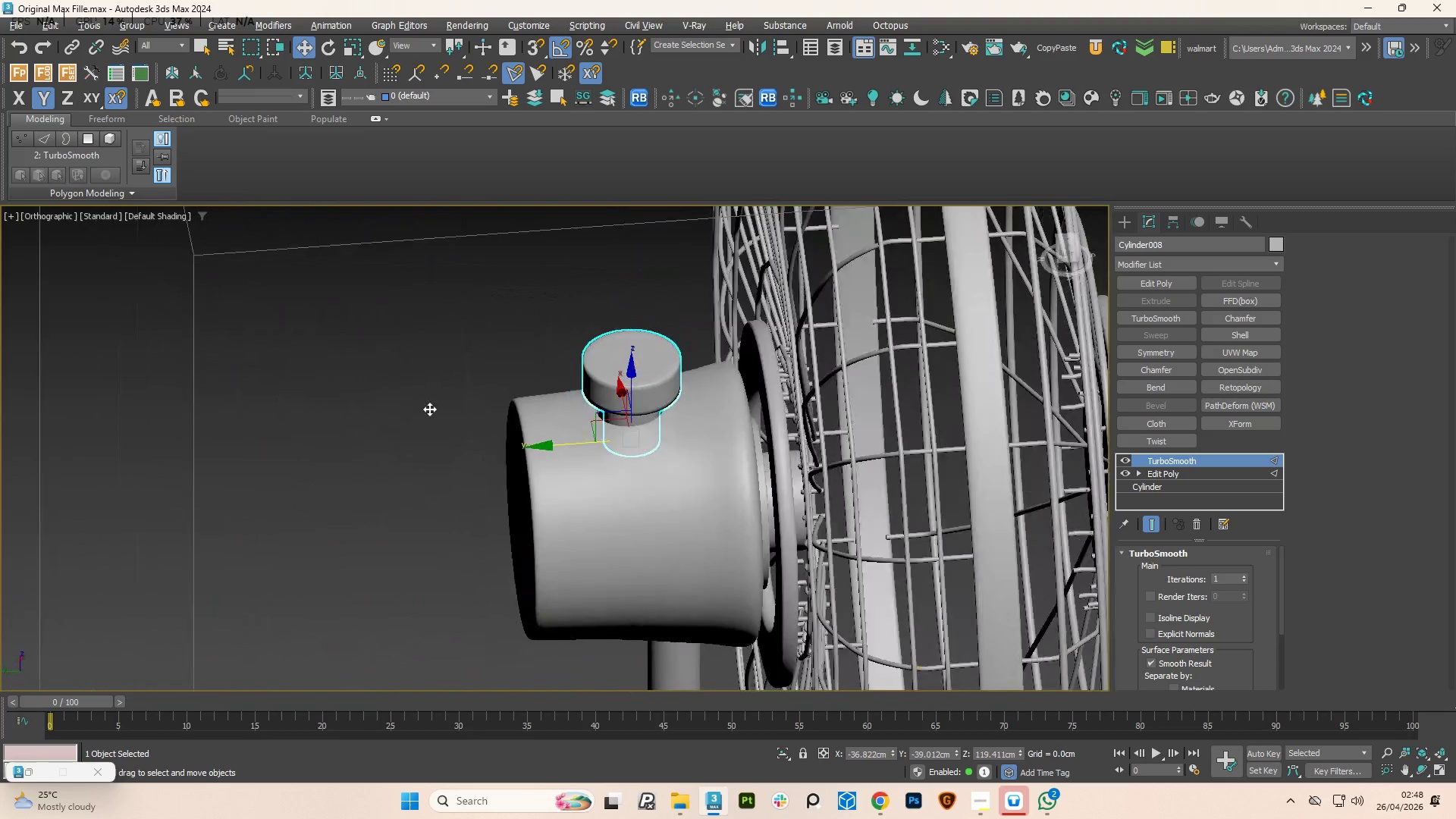 
hold_key(key=AltLeft, duration=2.75)
scroll: coordinate [669, 435], scroll_direction: down, amount: 2.0
 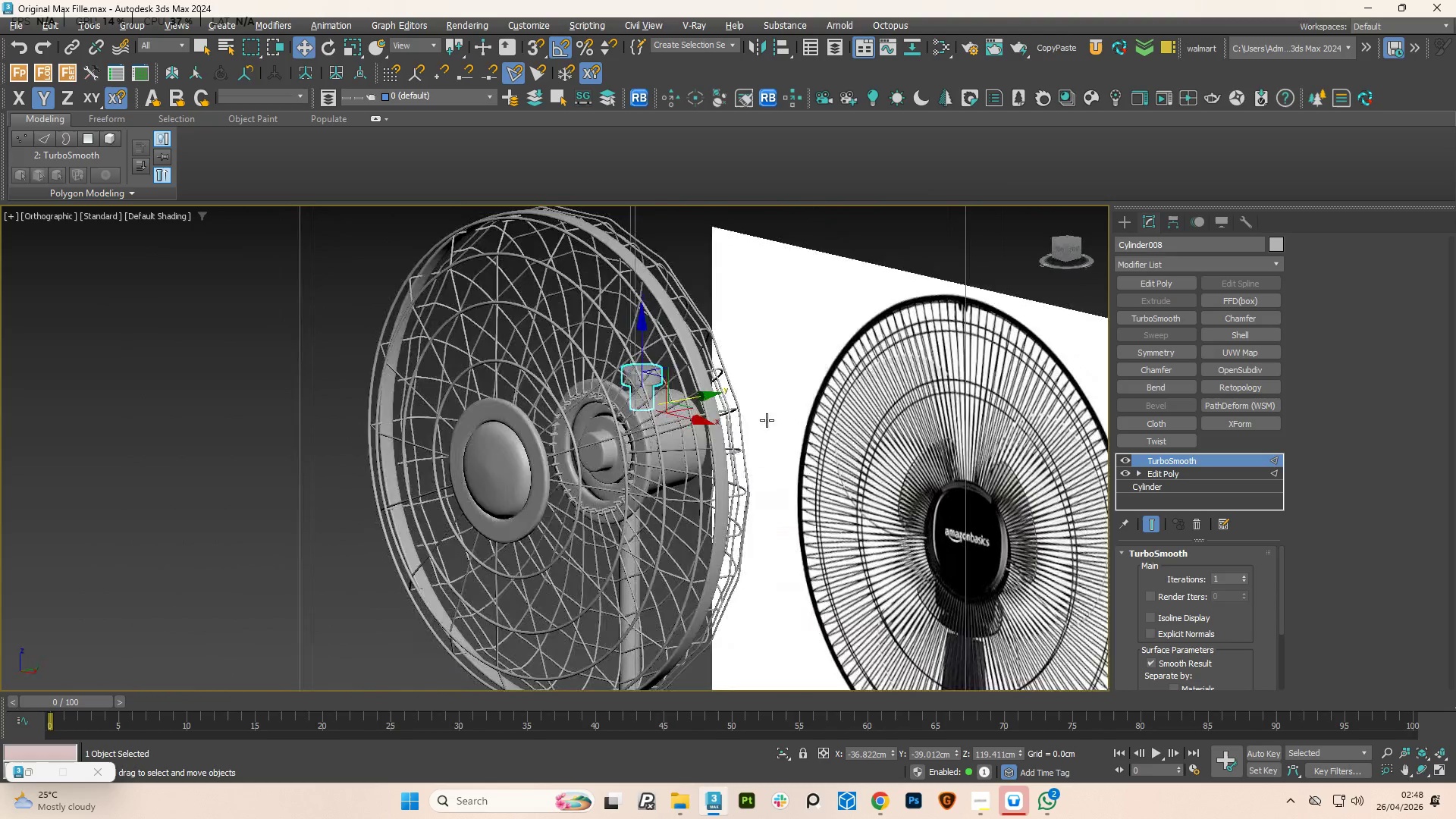 
left_click([986, 818])